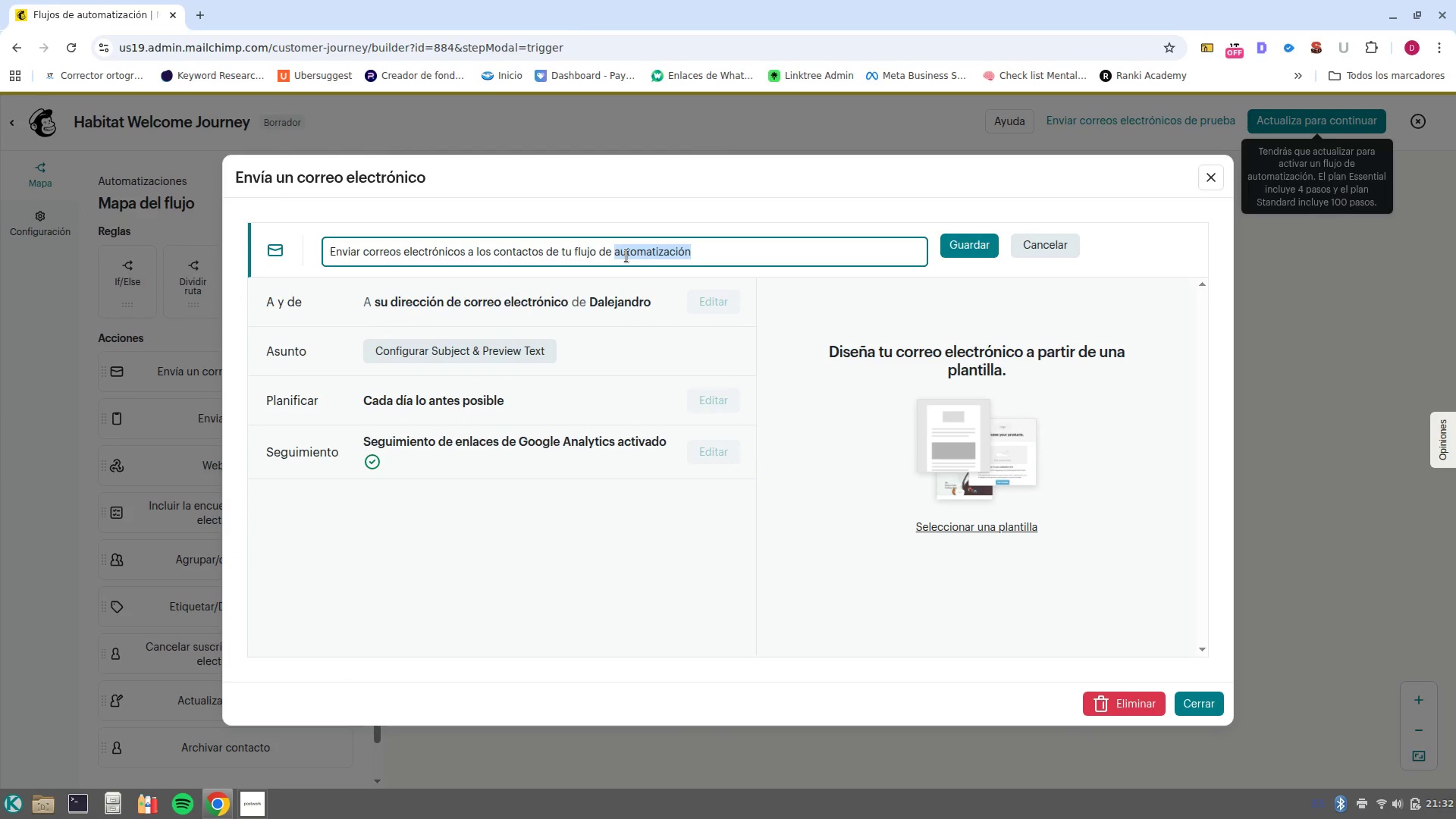 
left_click([626, 256])
 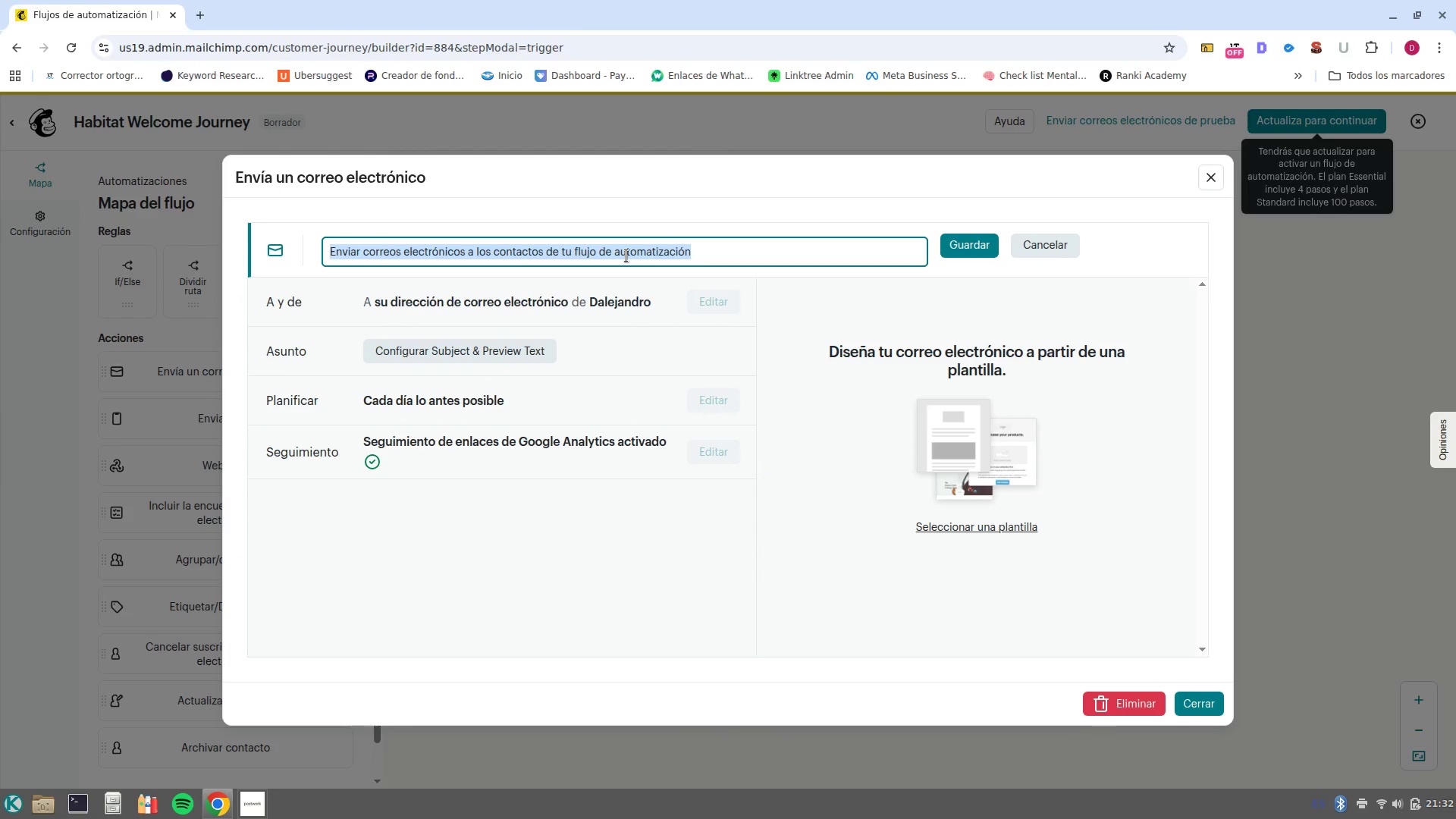 
type(Mail for Snake owners)
 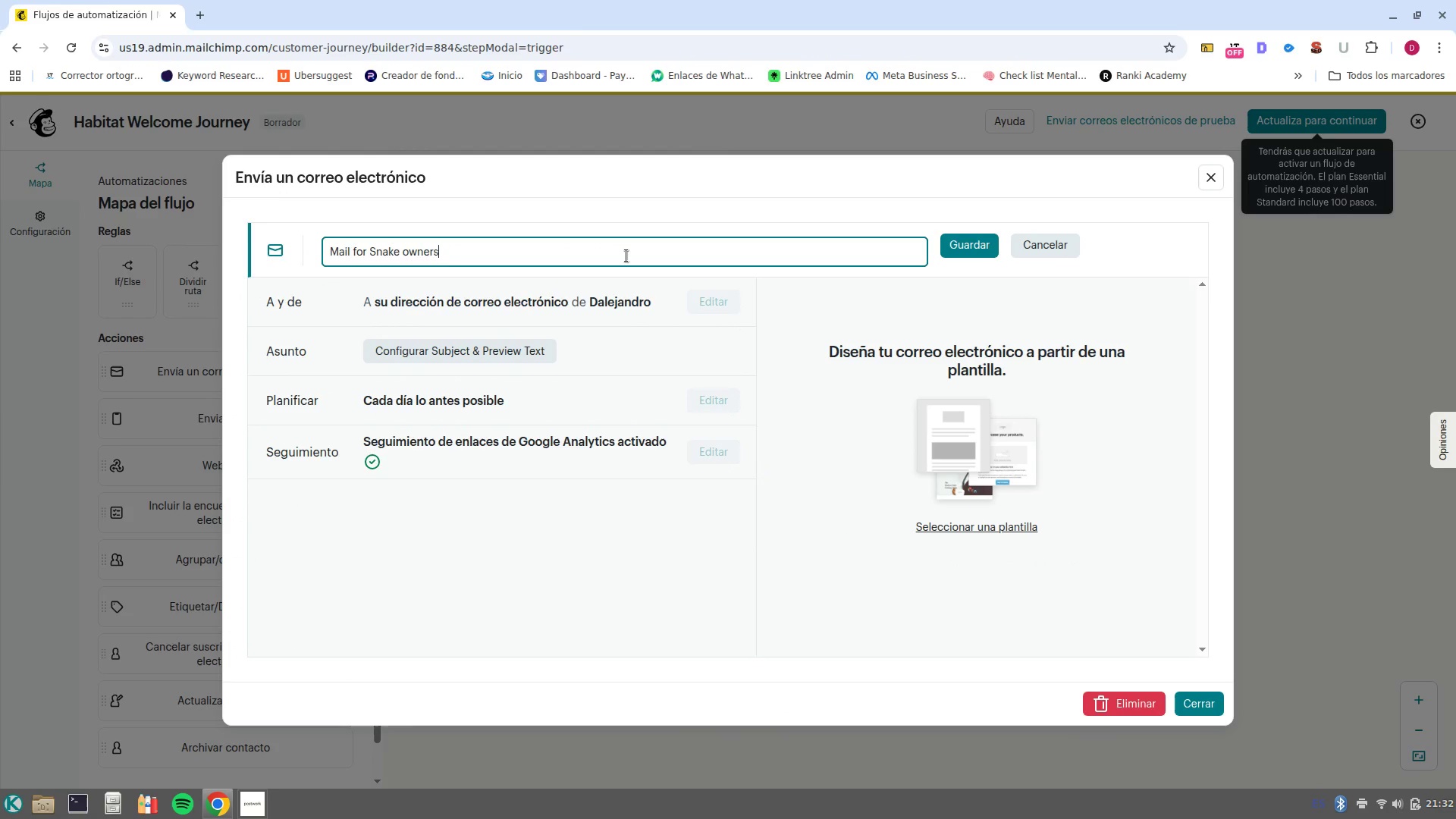 
left_click([963, 244])
 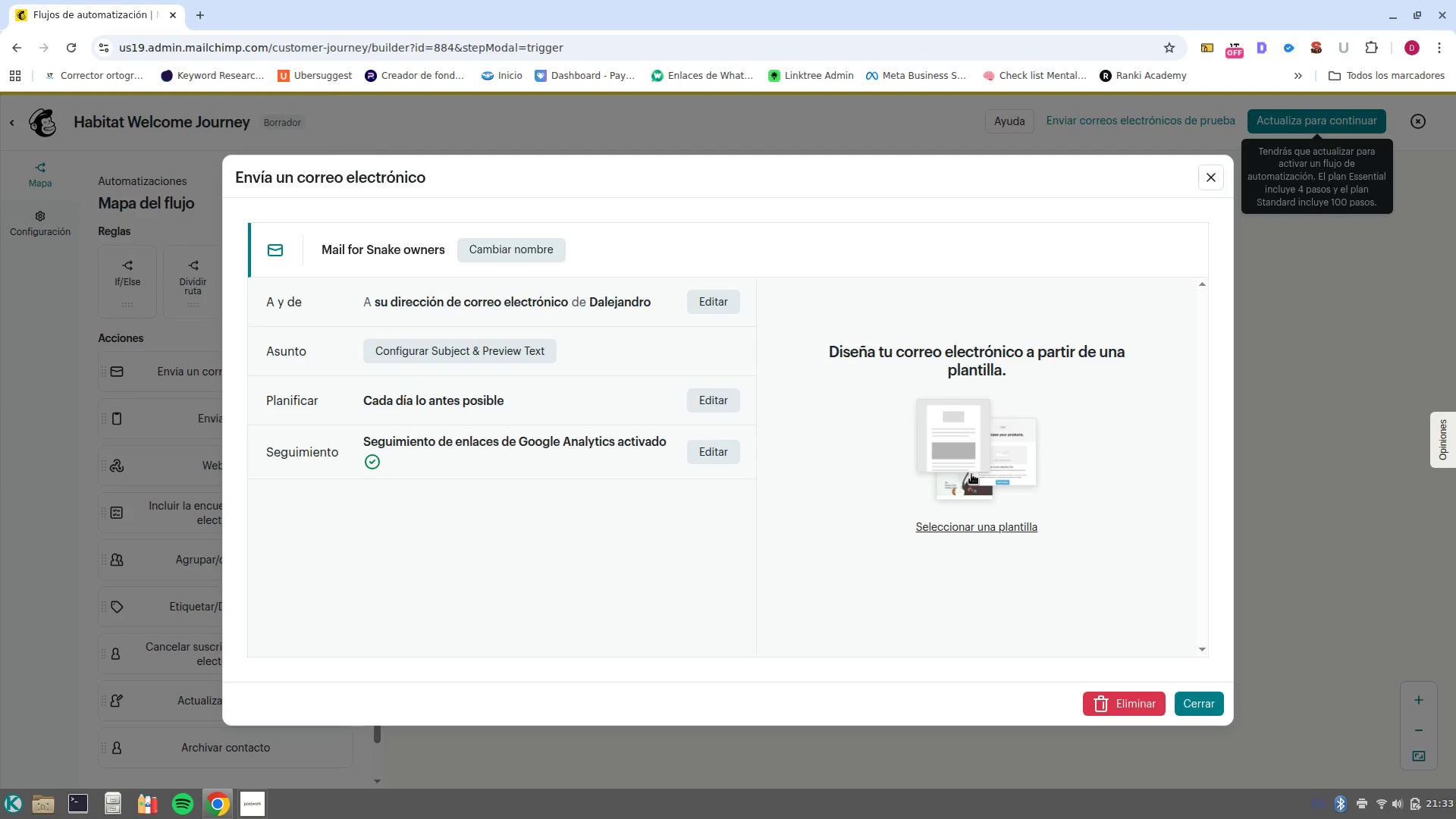 
wait(82.22)
 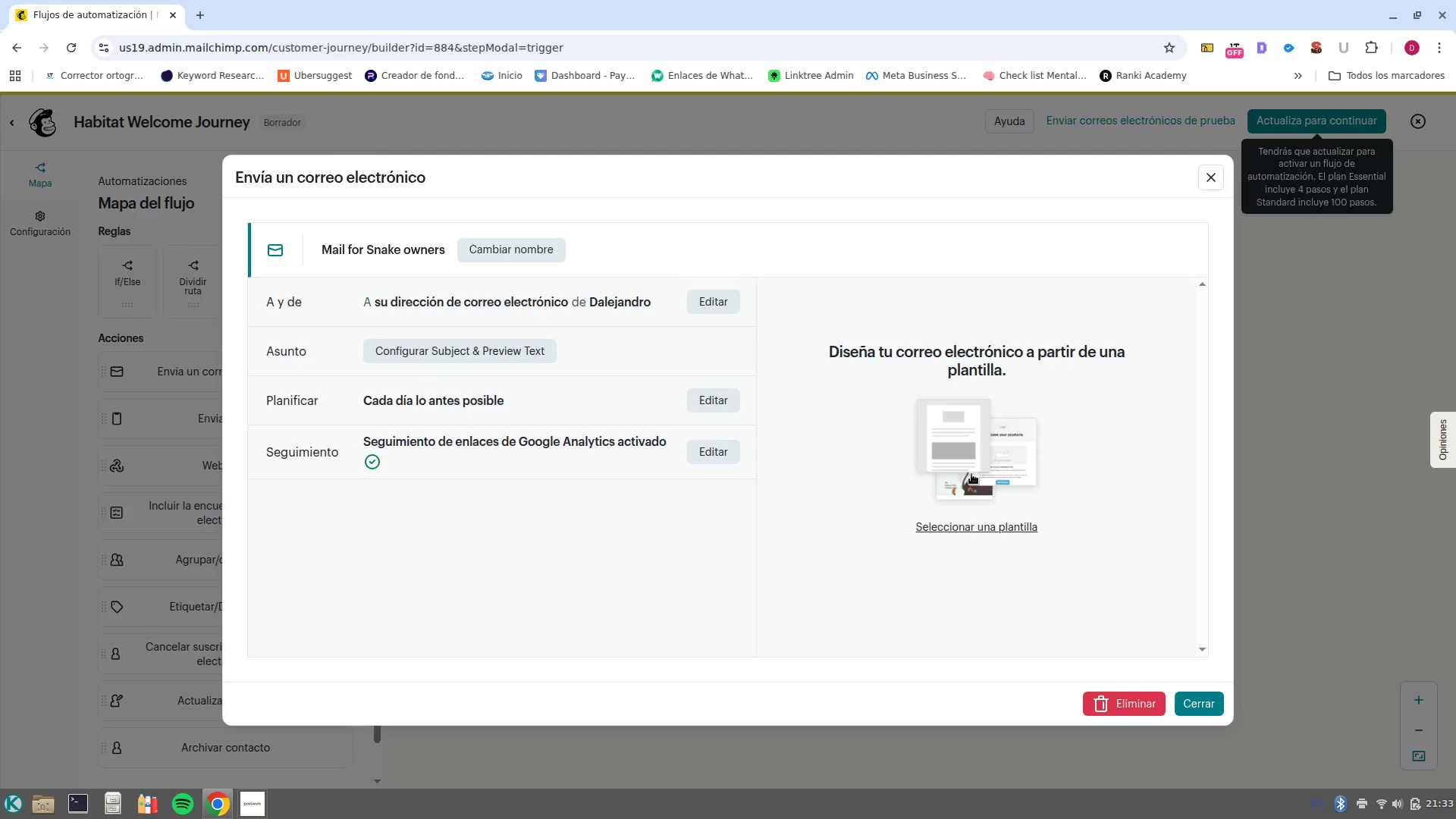 
left_click([1202, 691])
 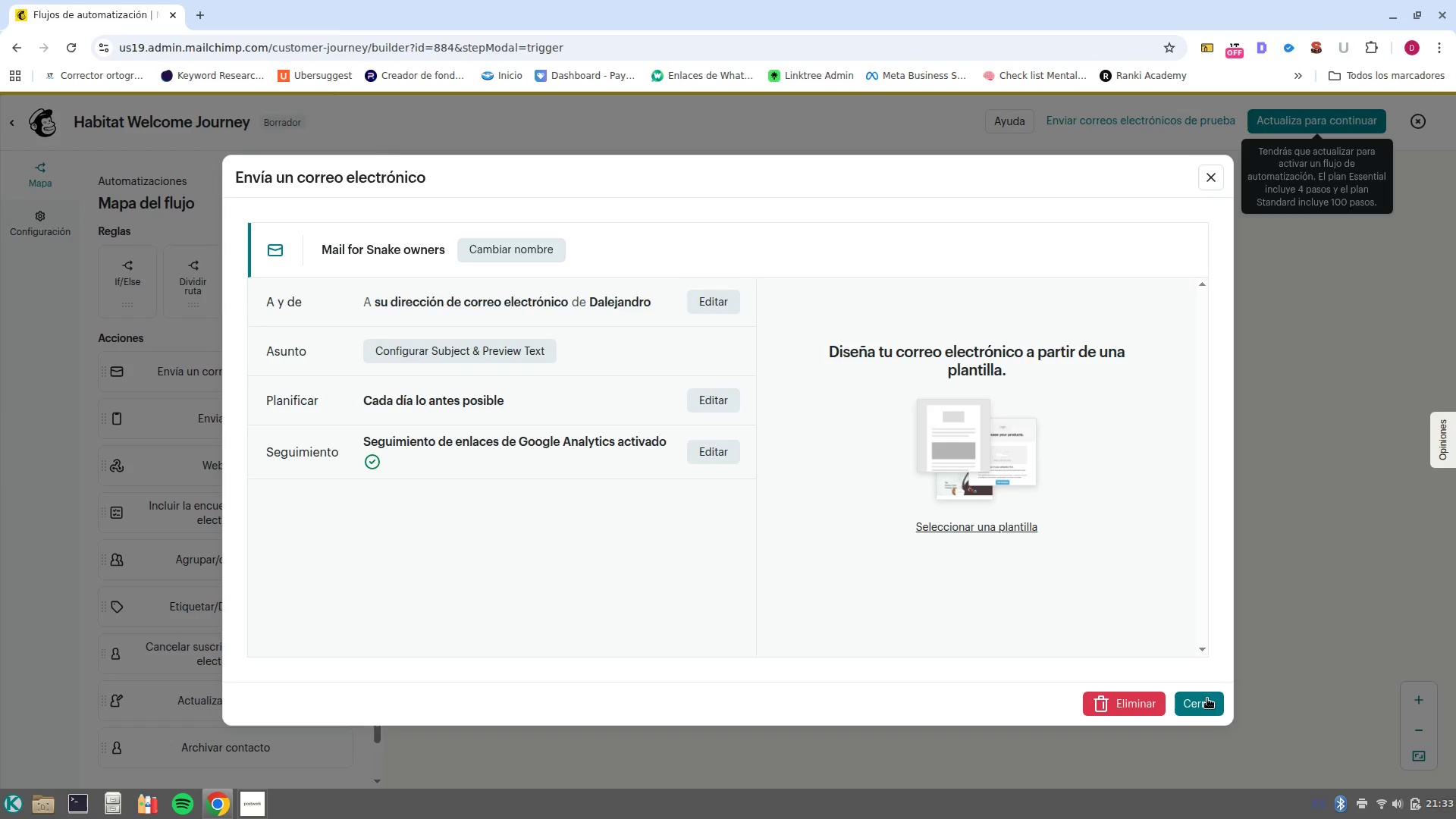 
left_click([1207, 698])
 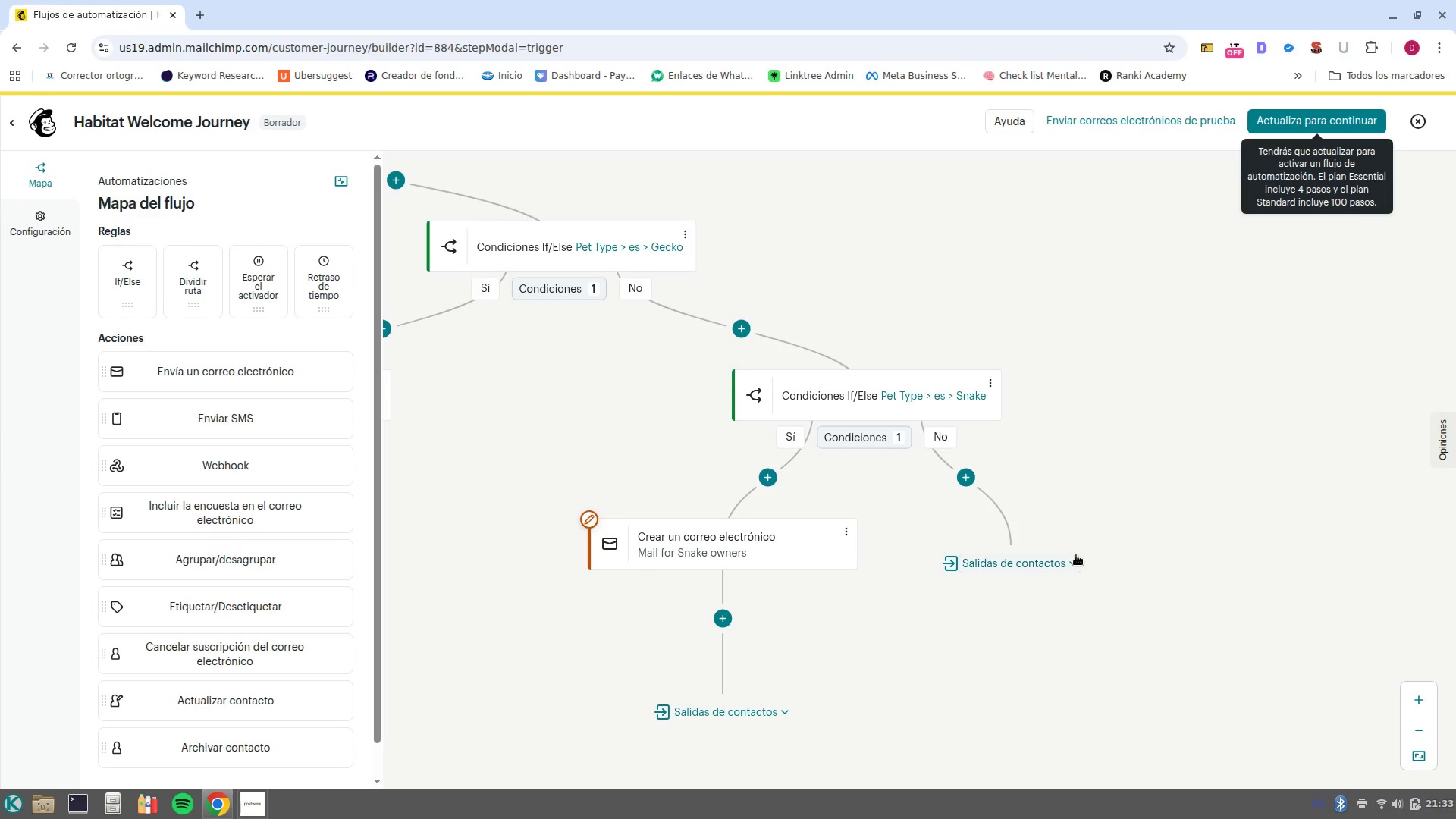 
hold_key(key=ControlLeft, duration=1.27)
scroll: coordinate [1019, 621], scroll_direction: none, amount: 0.0
 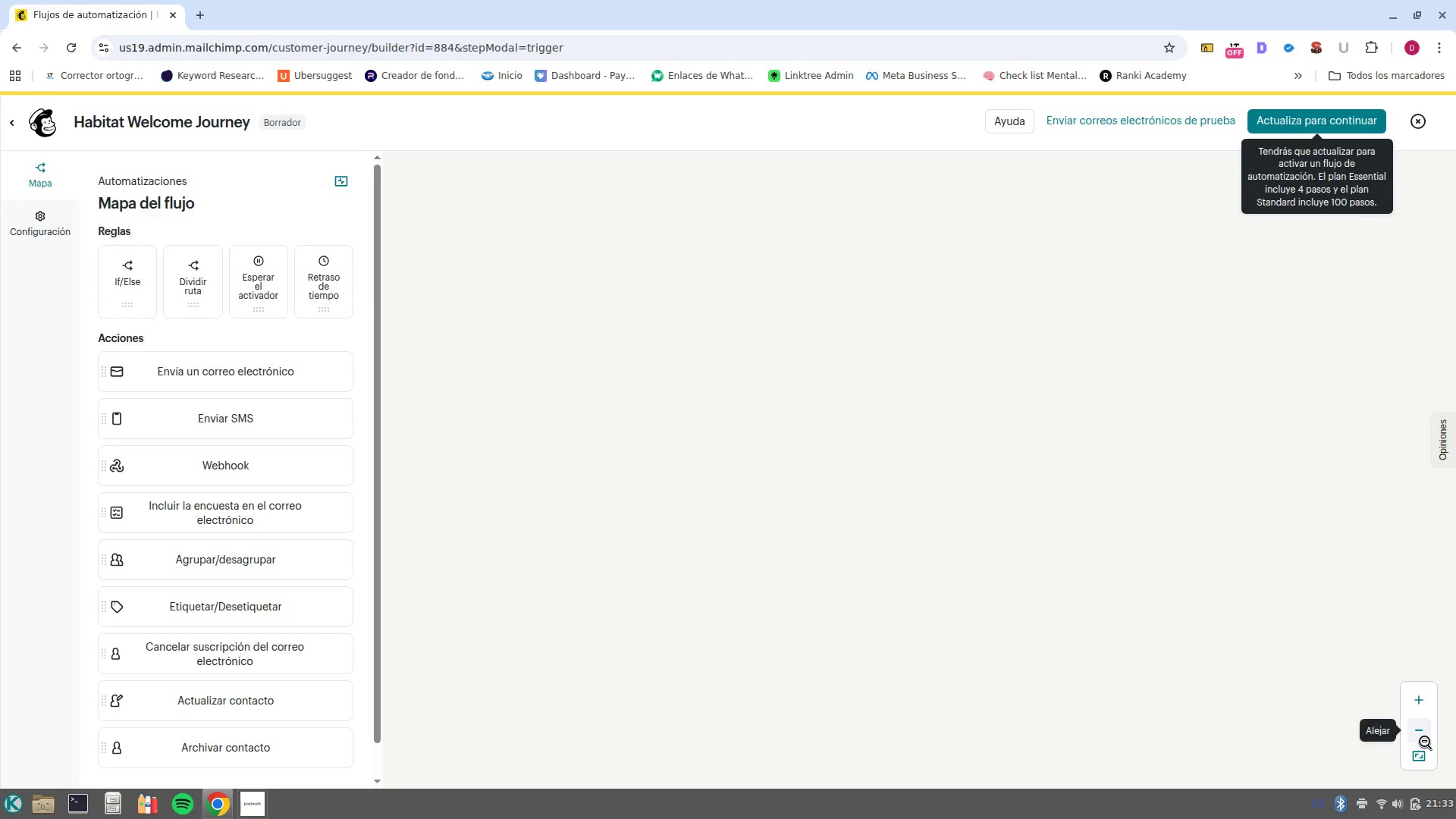 
double_click([1432, 730])
 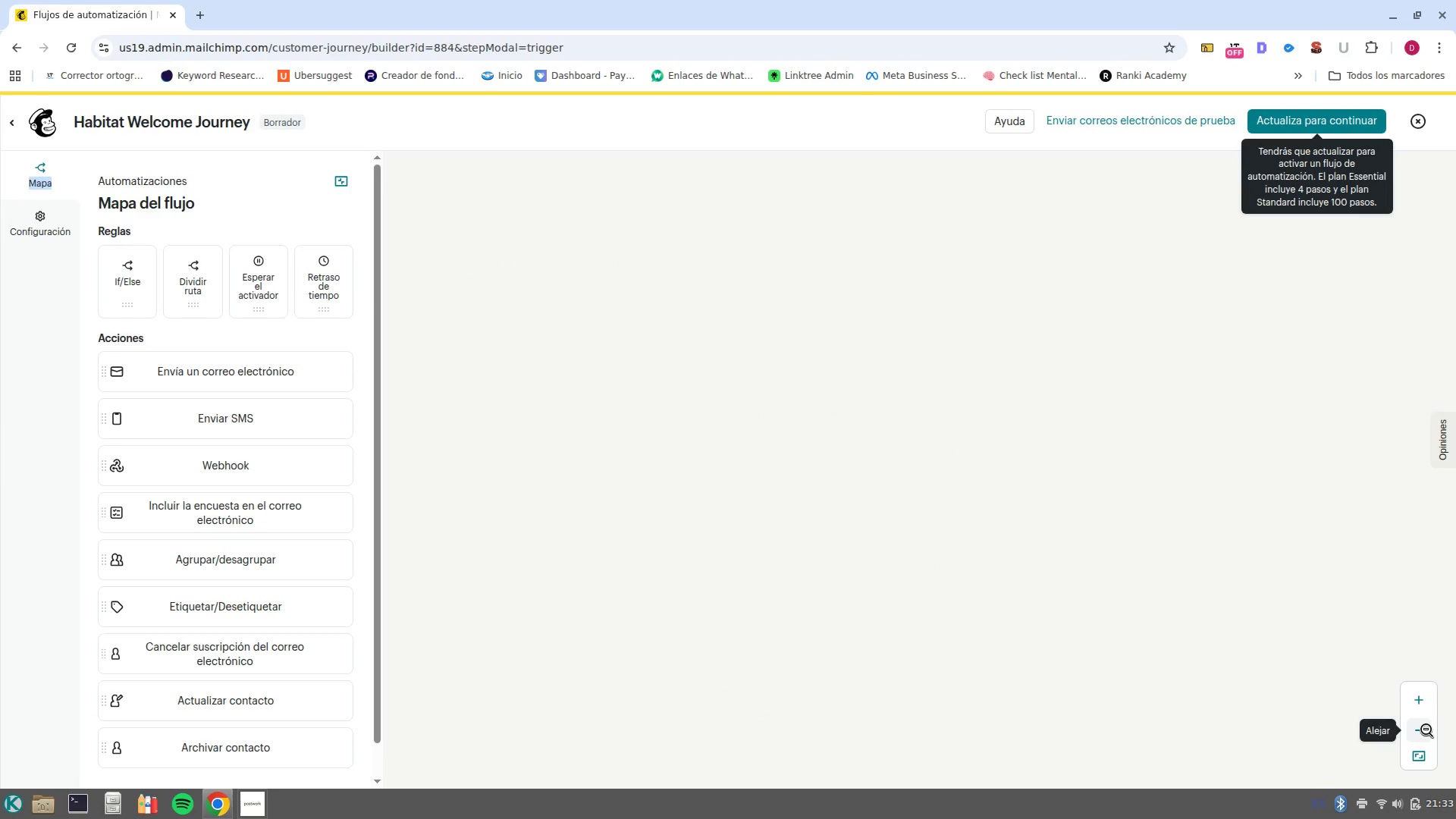 
double_click([1426, 730])
 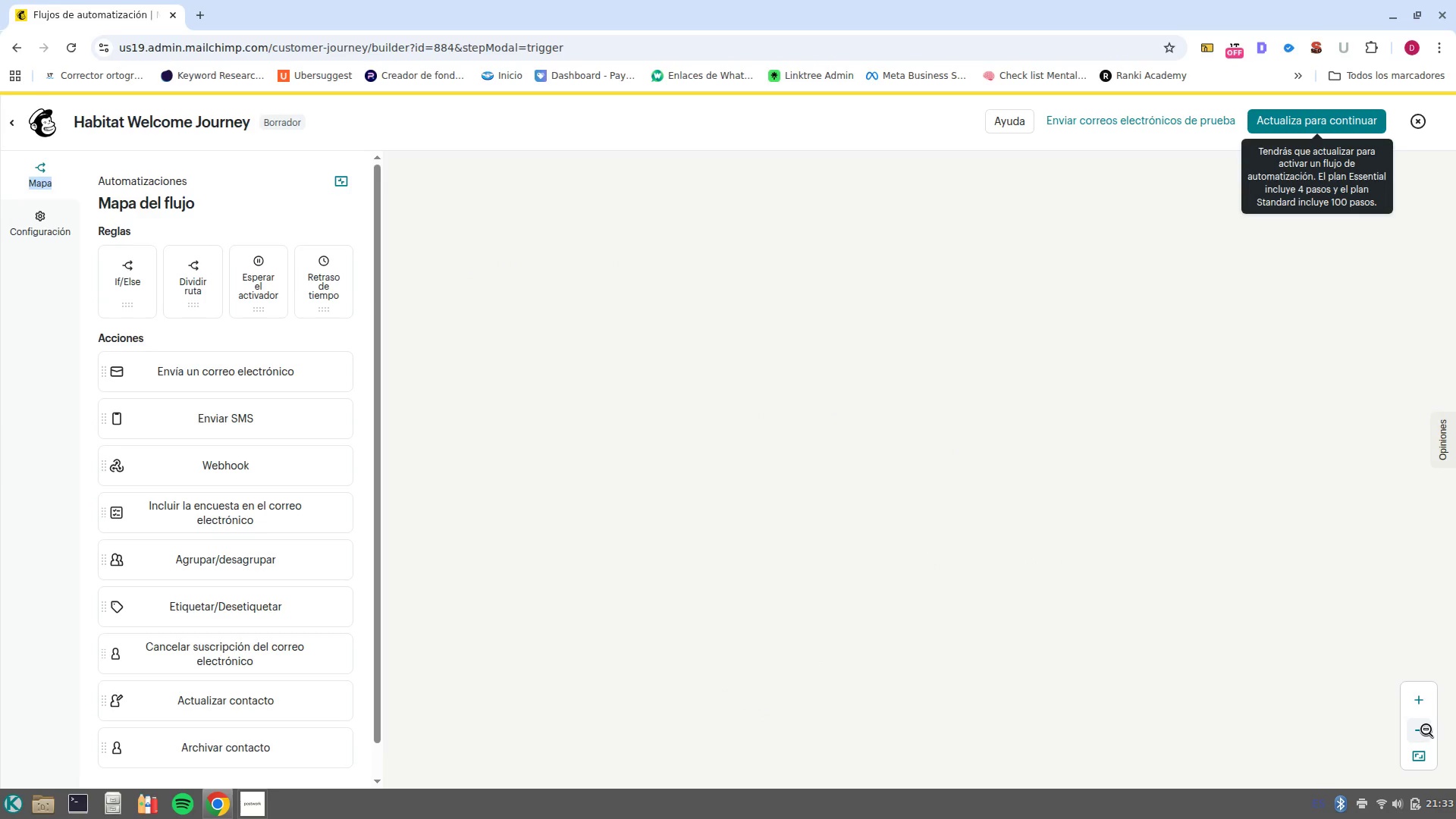 
triple_click([1426, 730])
 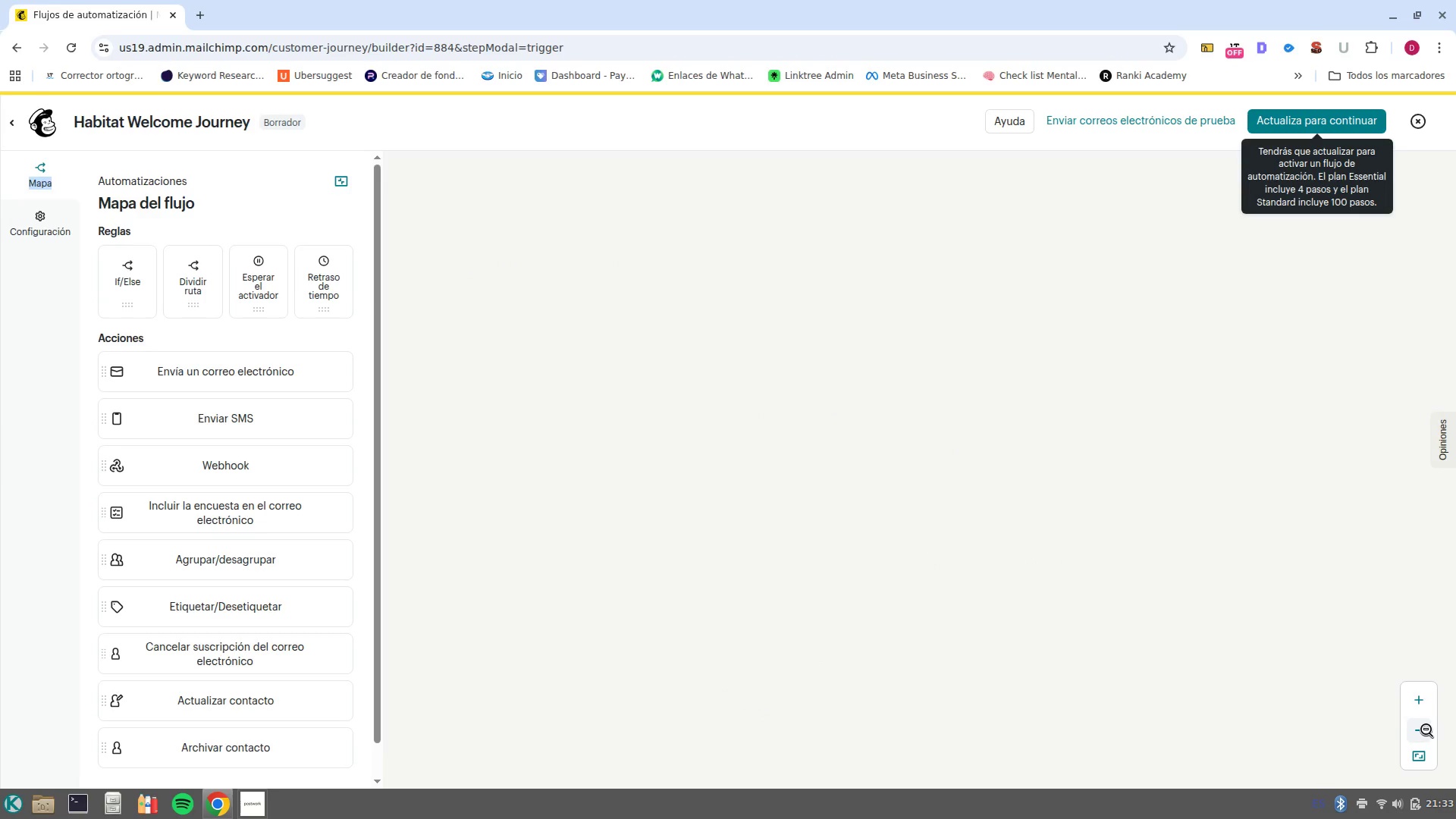 
triple_click([1426, 730])
 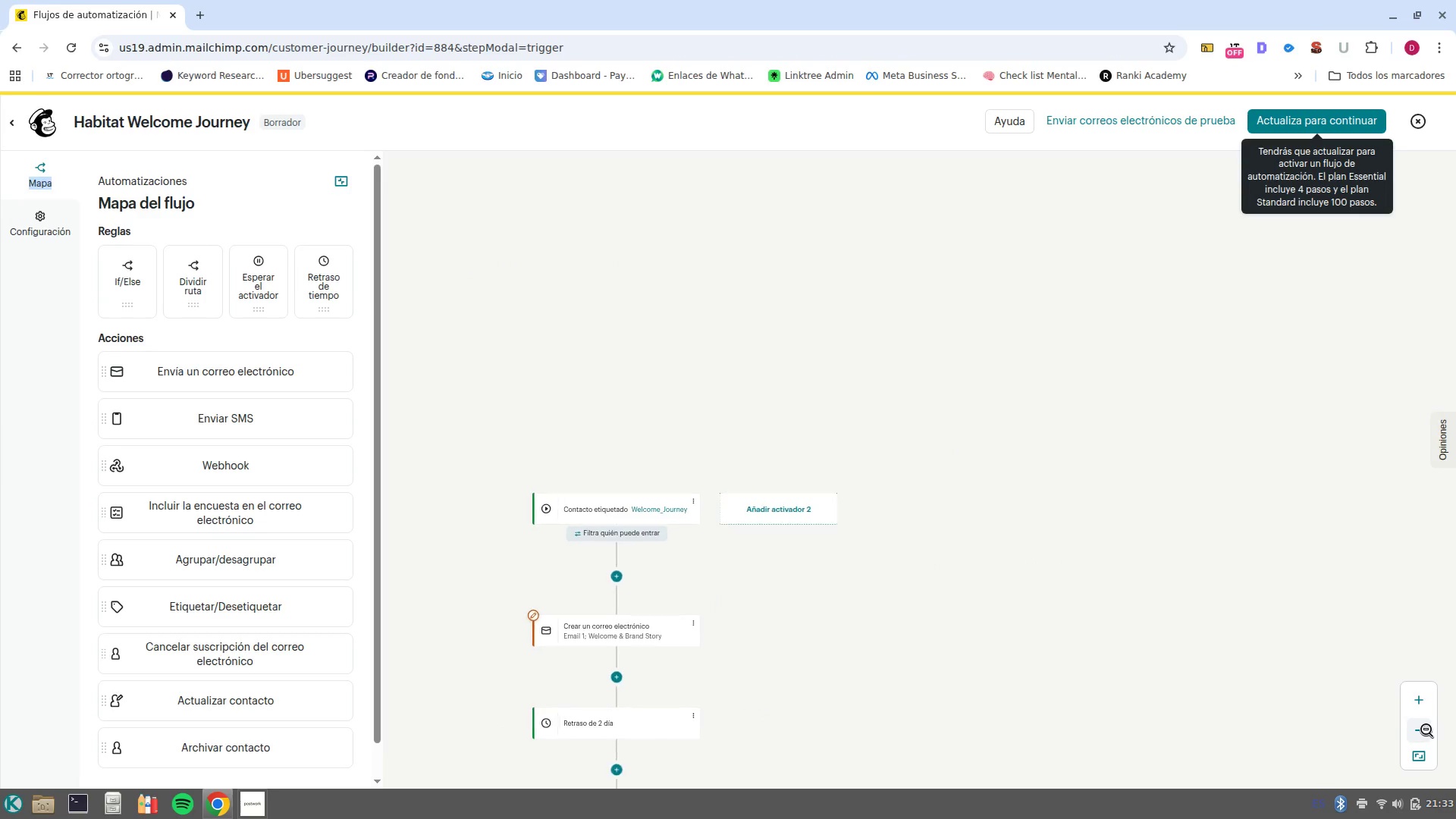 
left_click([1426, 730])
 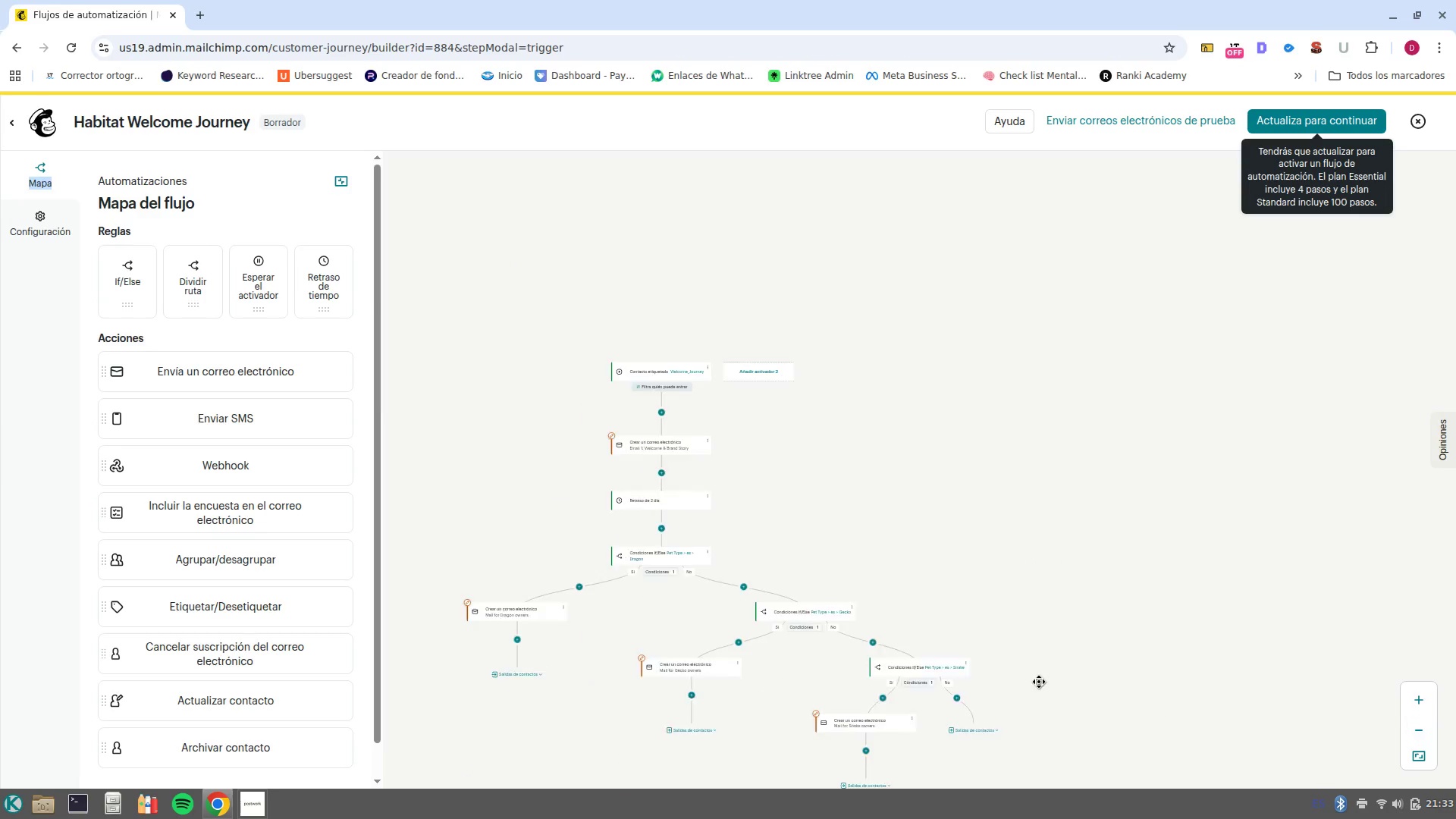 
left_click_drag(start_coordinate=[1045, 678], to_coordinate=[1197, 344])
 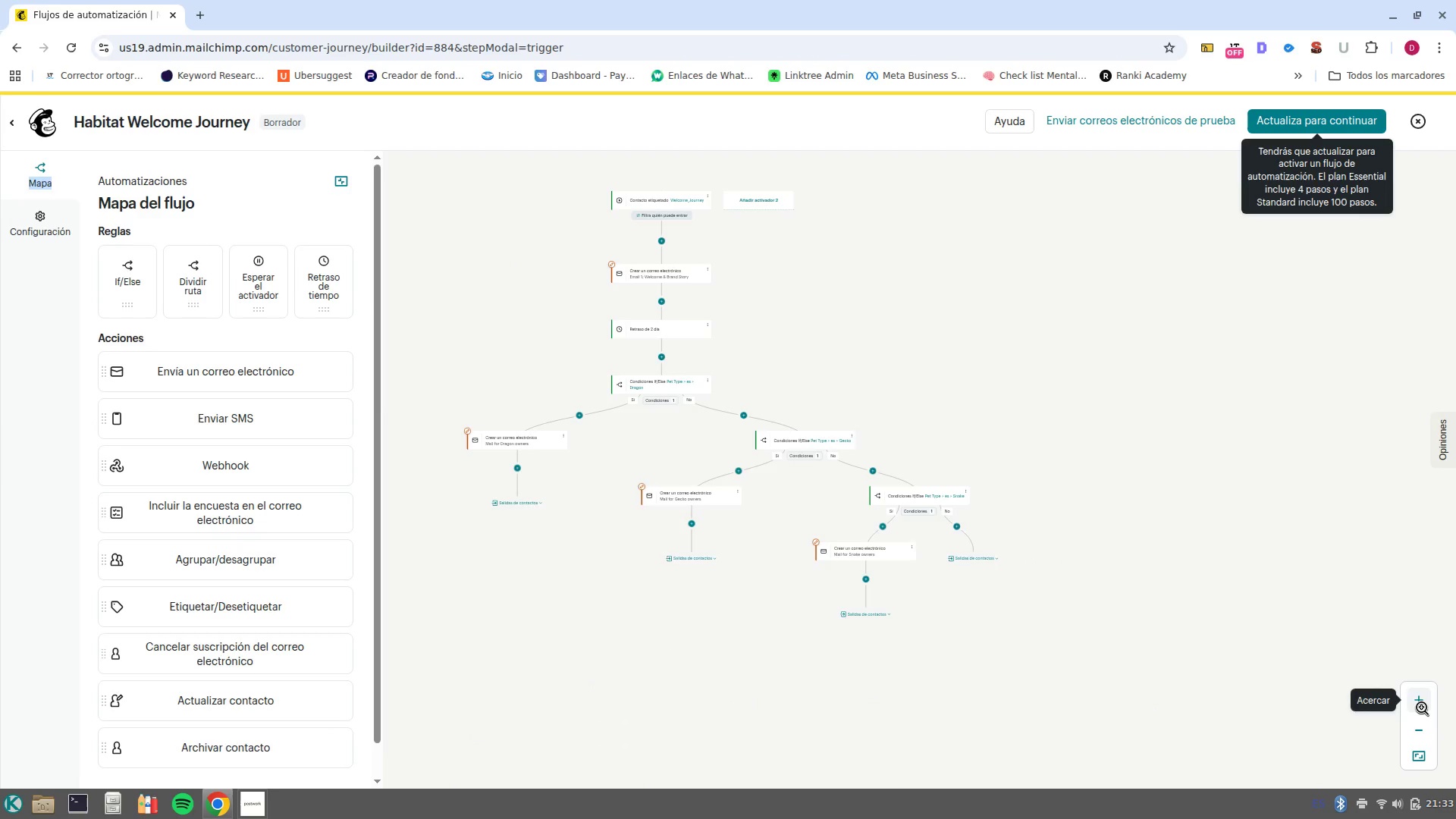 
double_click([1422, 708])
 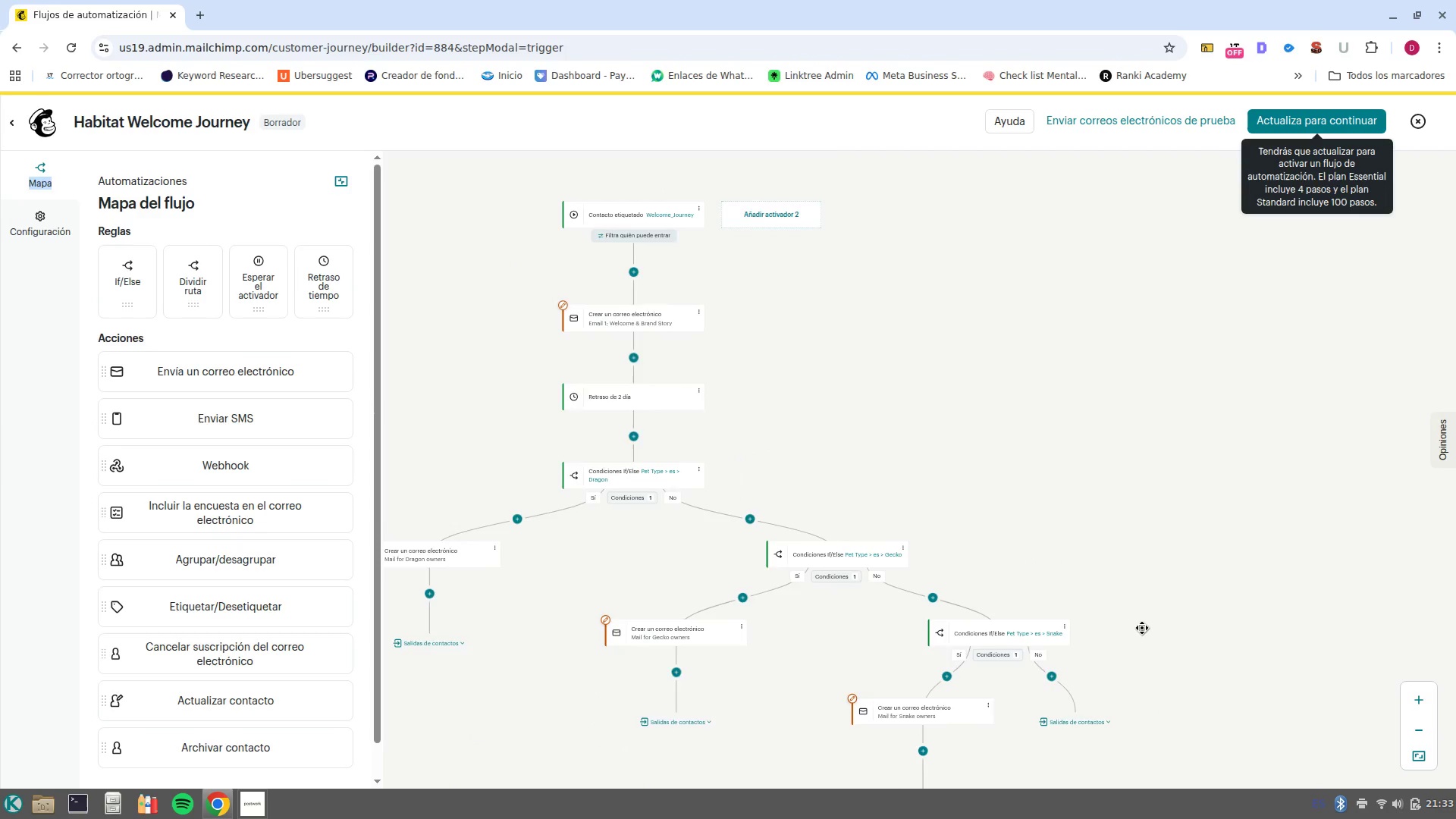 
left_click_drag(start_coordinate=[1144, 624], to_coordinate=[1236, 564])
 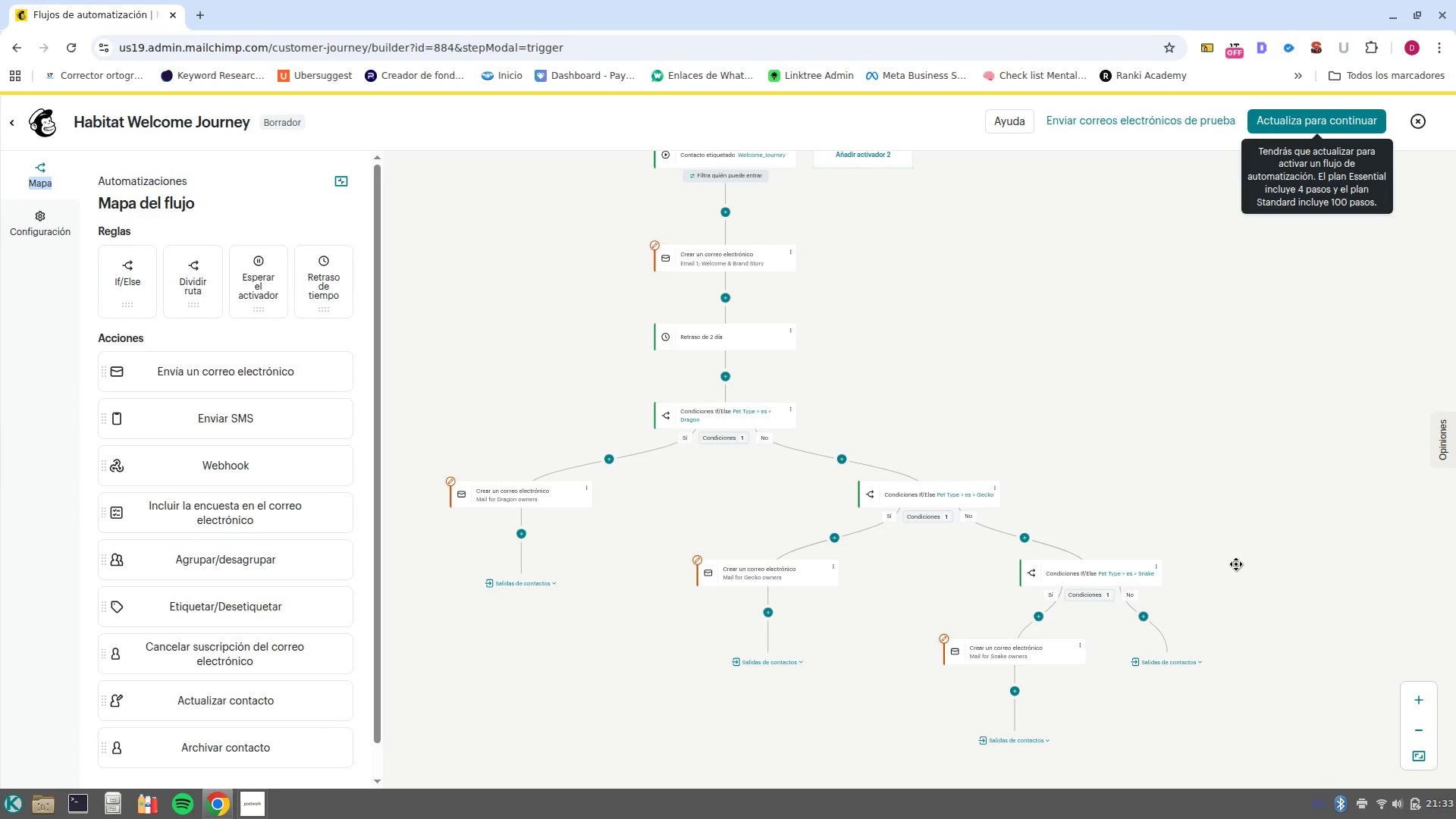 
wait(15.95)
 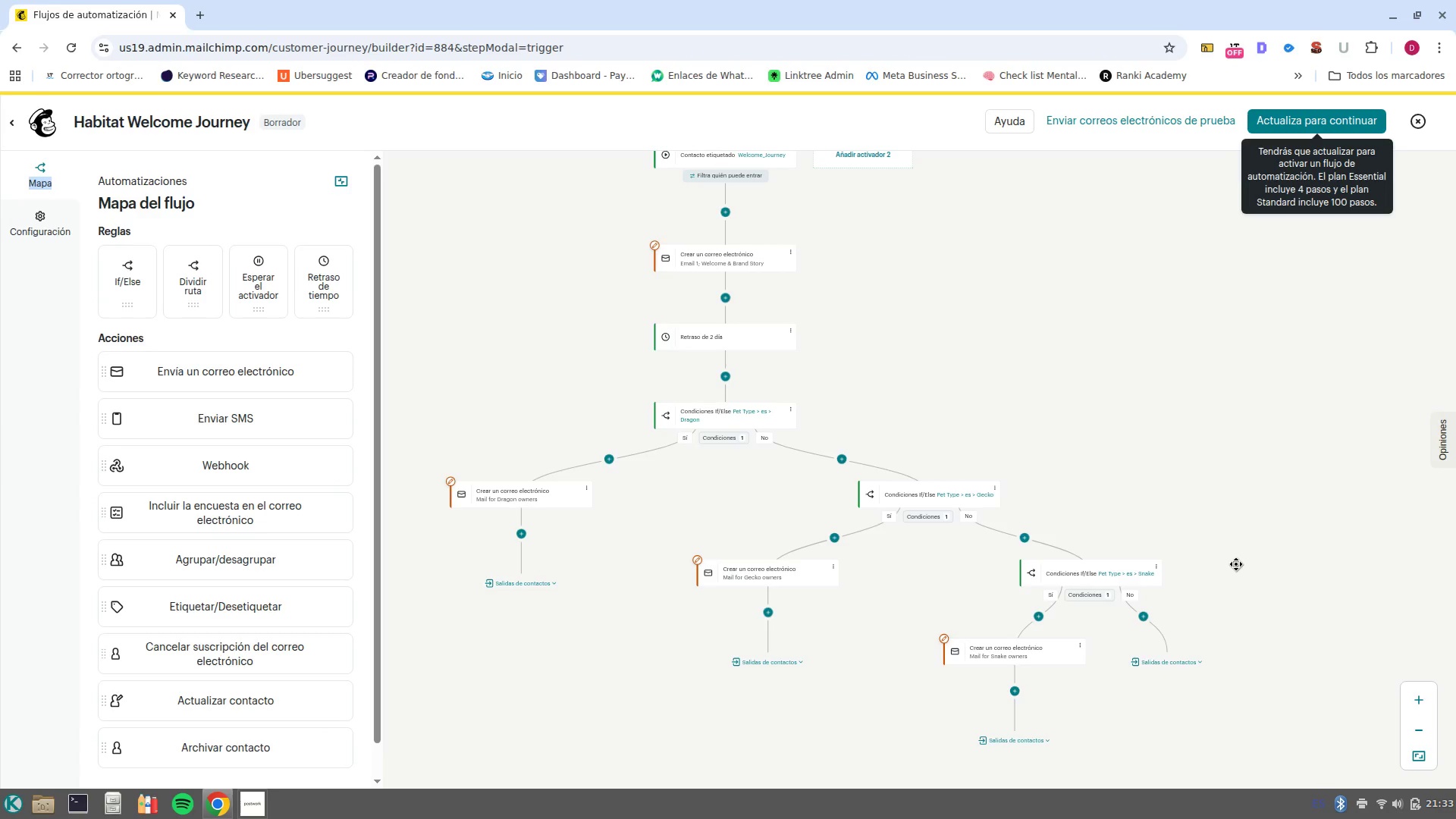 
left_click([251, 799])